 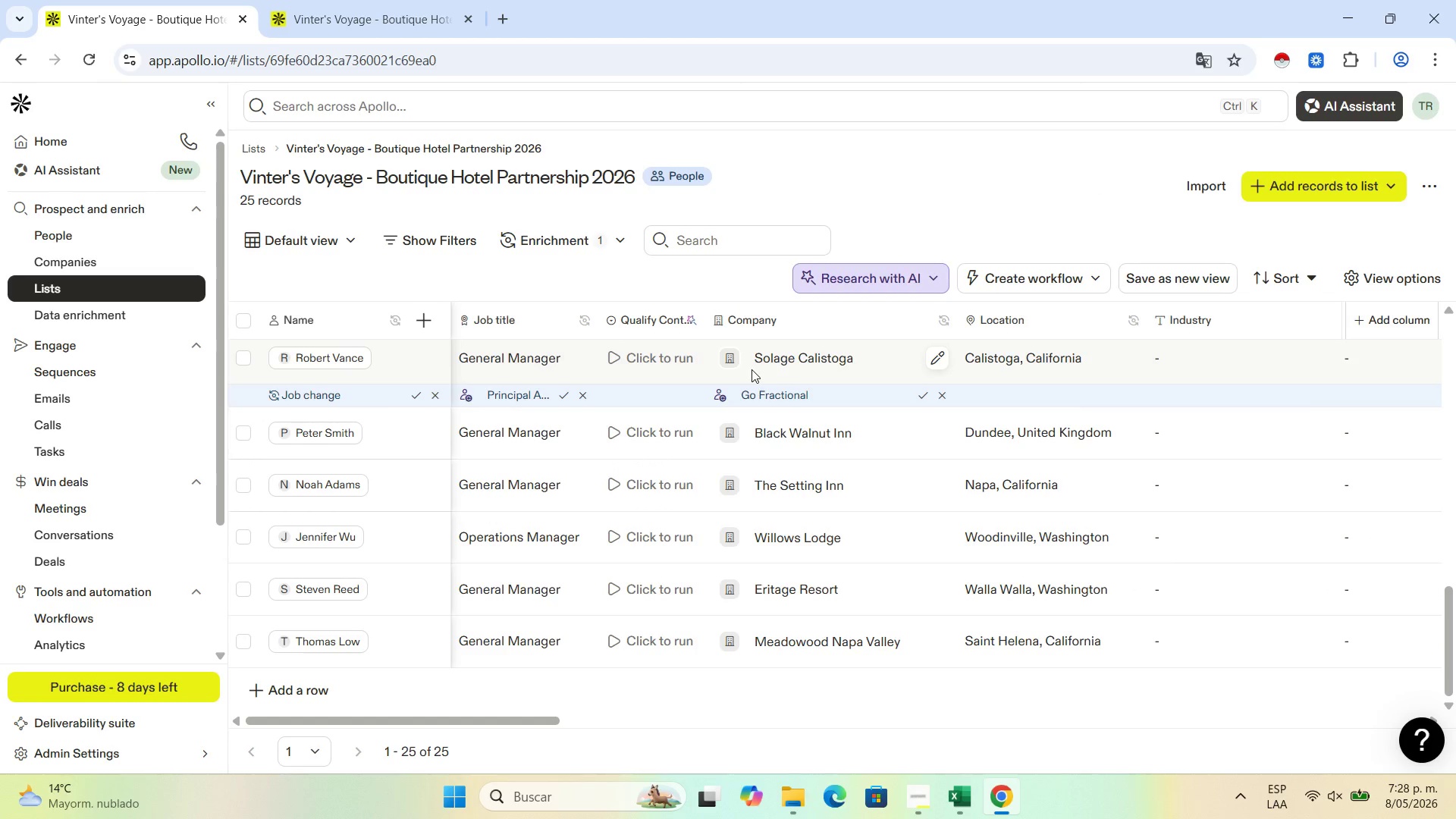 
left_click_drag(start_coordinate=[365, 0], to_coordinate=[369, 1])
 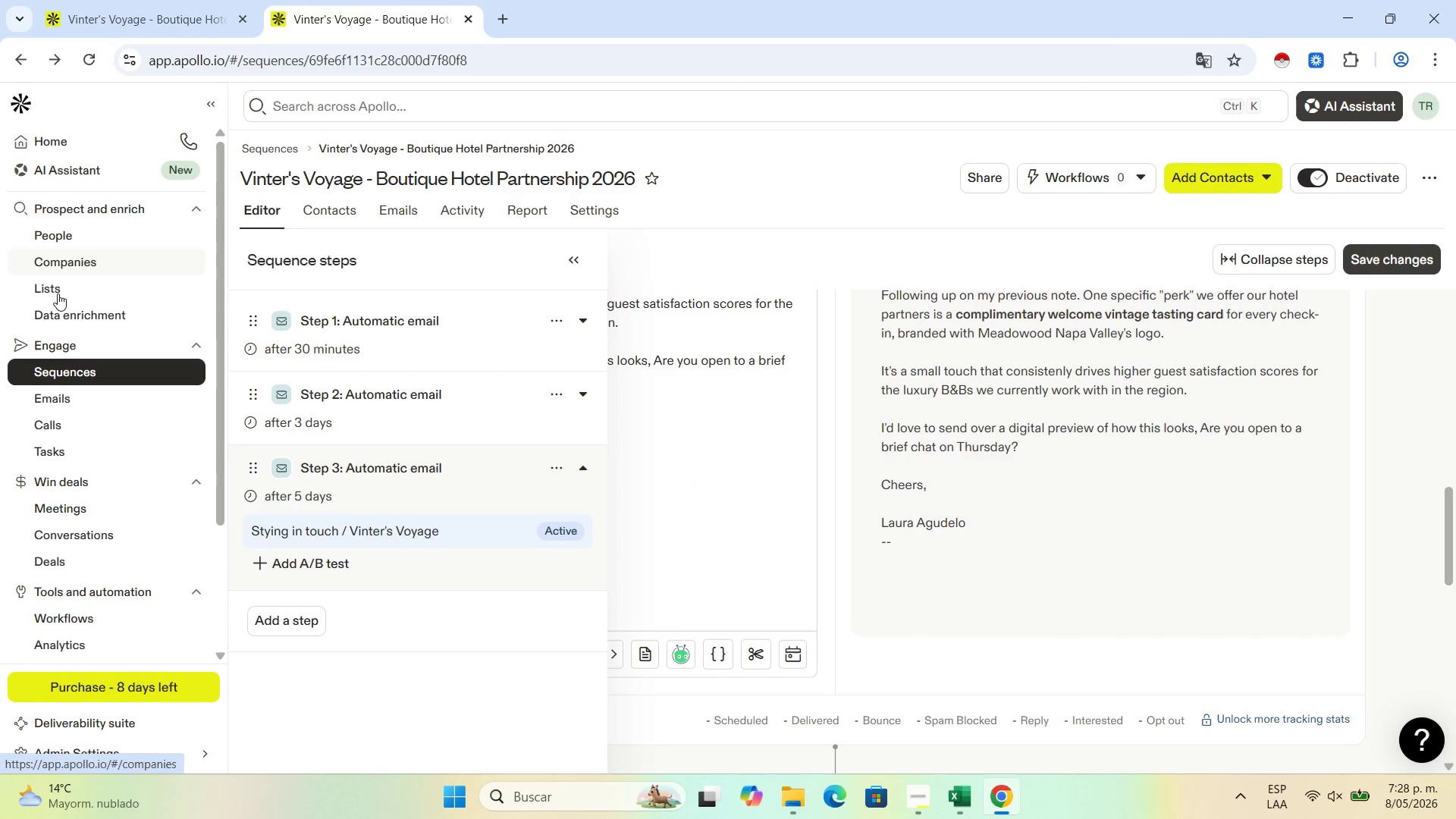 
left_click([193, 0])
 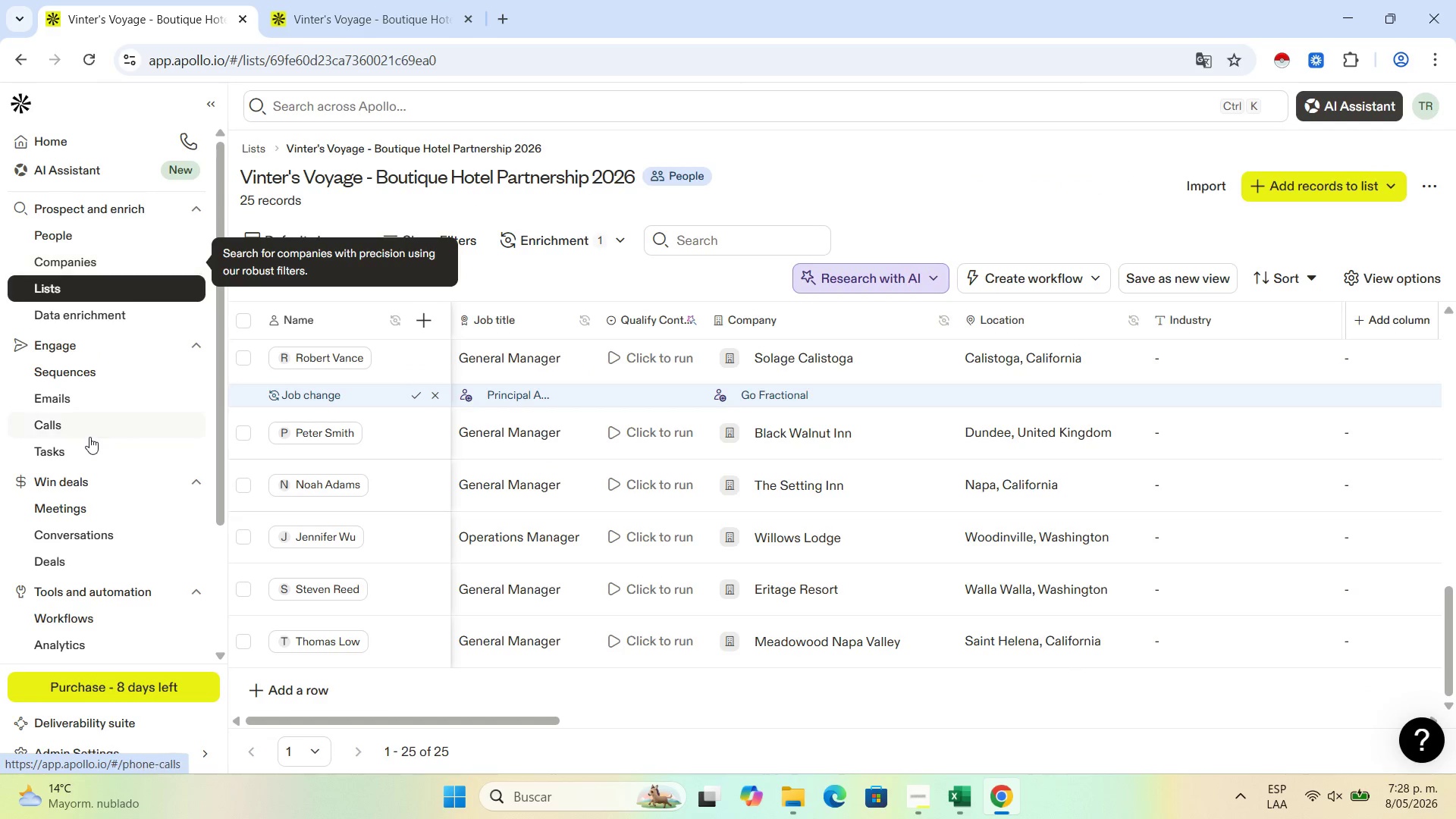 
left_click([77, 374])
 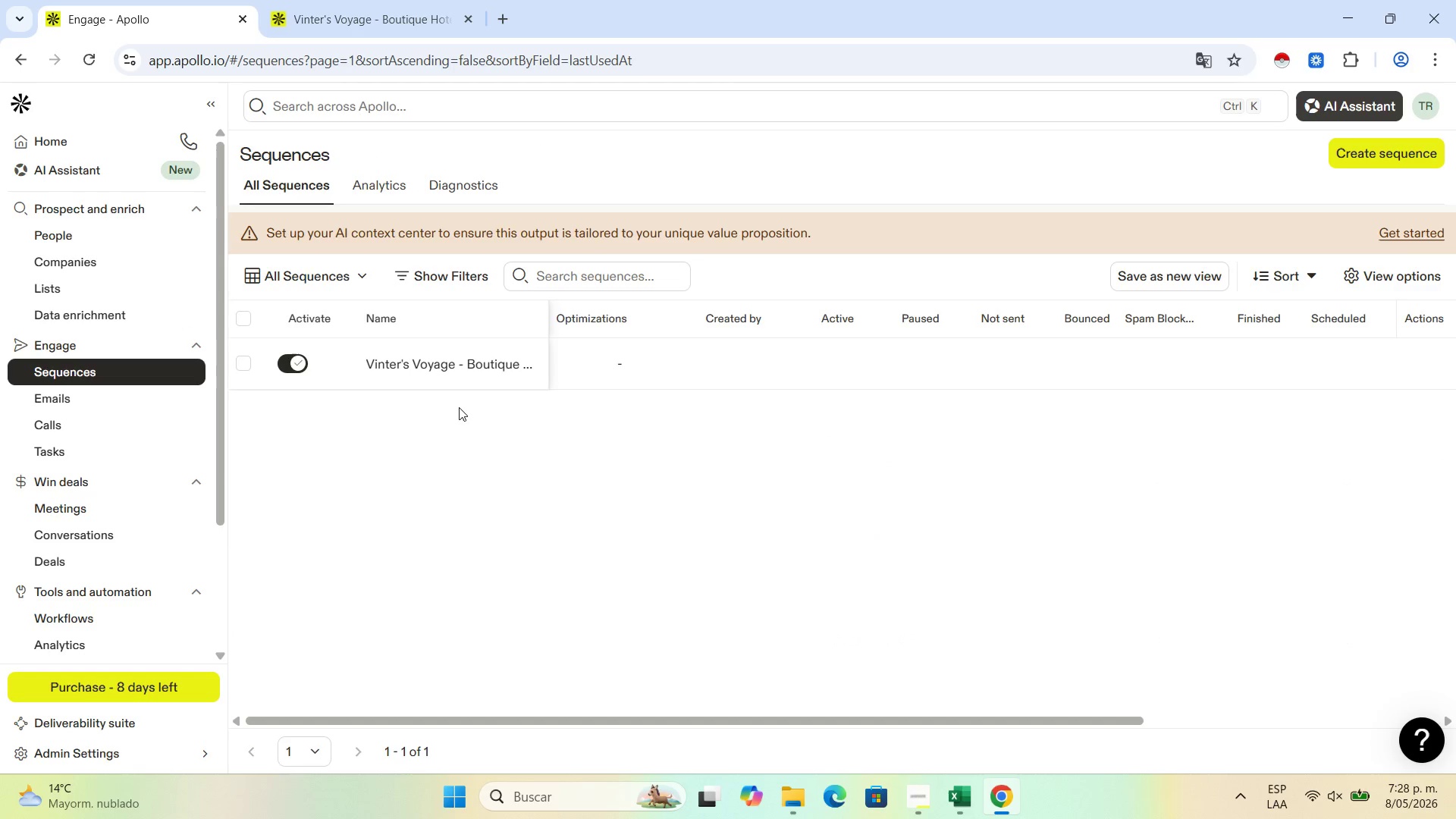 
left_click([479, 362])
 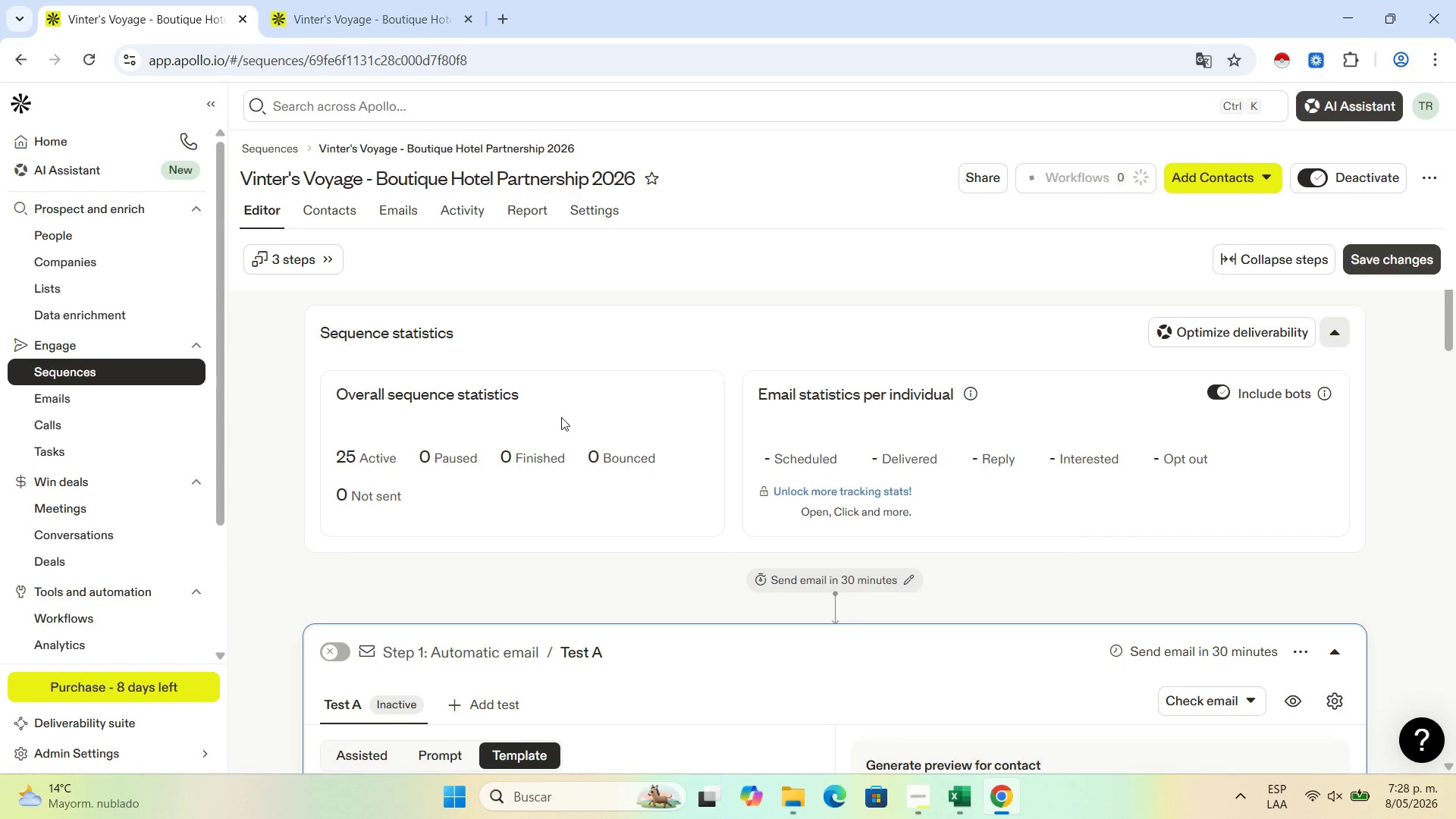 
scroll: coordinate [721, 421], scroll_direction: down, amount: 7.0
 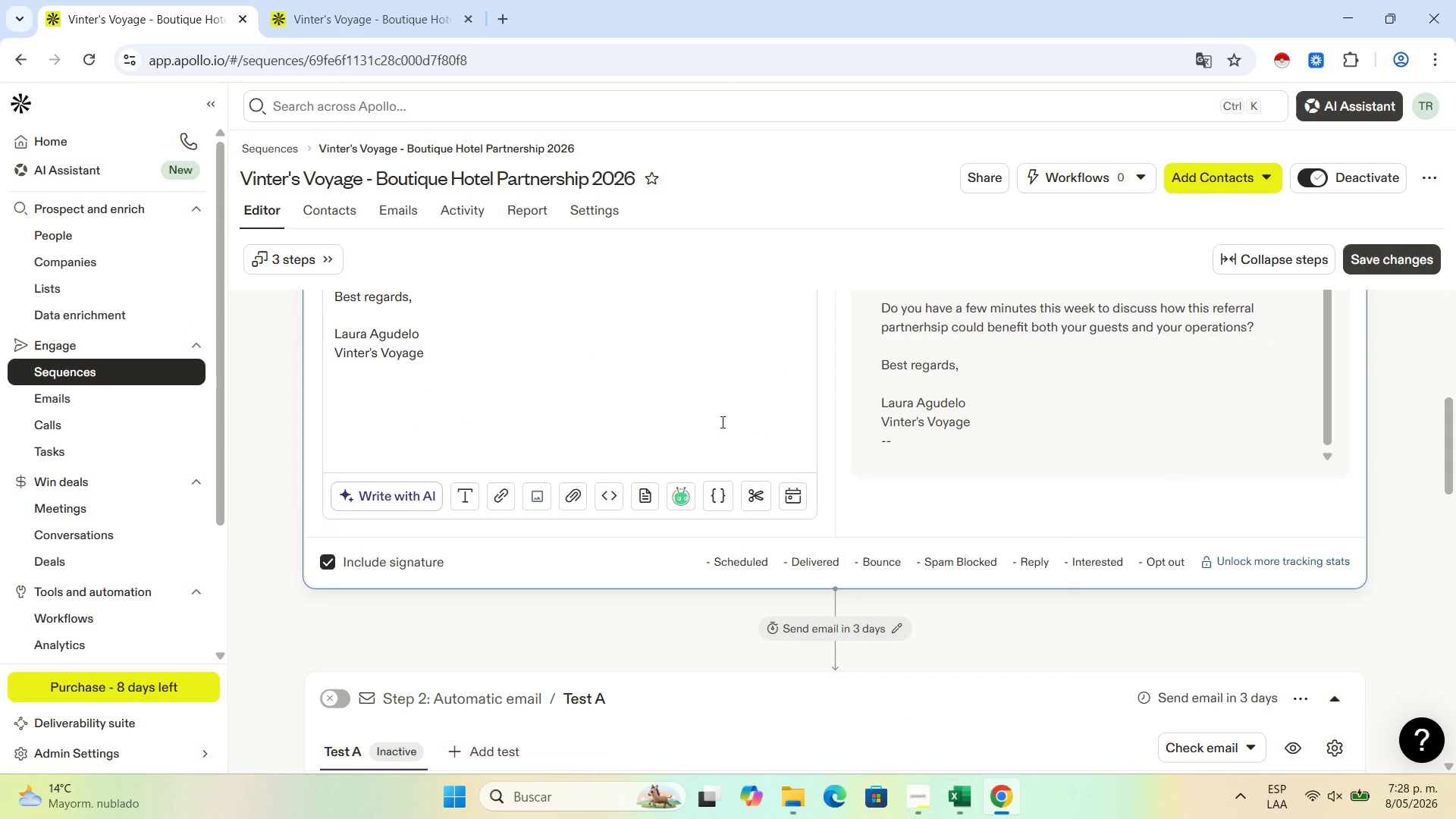 
scroll: coordinate [721, 422], scroll_direction: up, amount: 9.0
 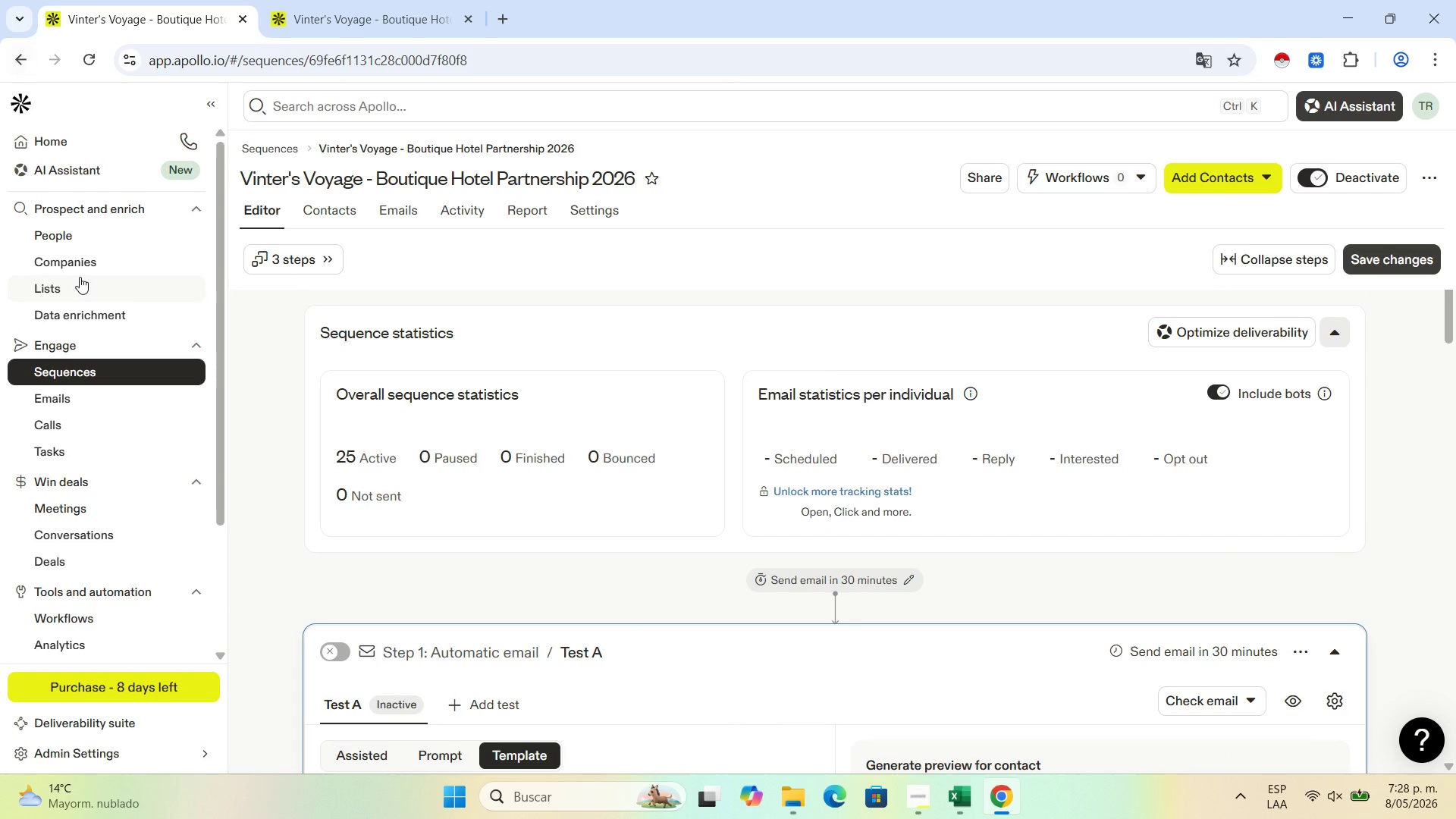 
left_click([80, 277])
 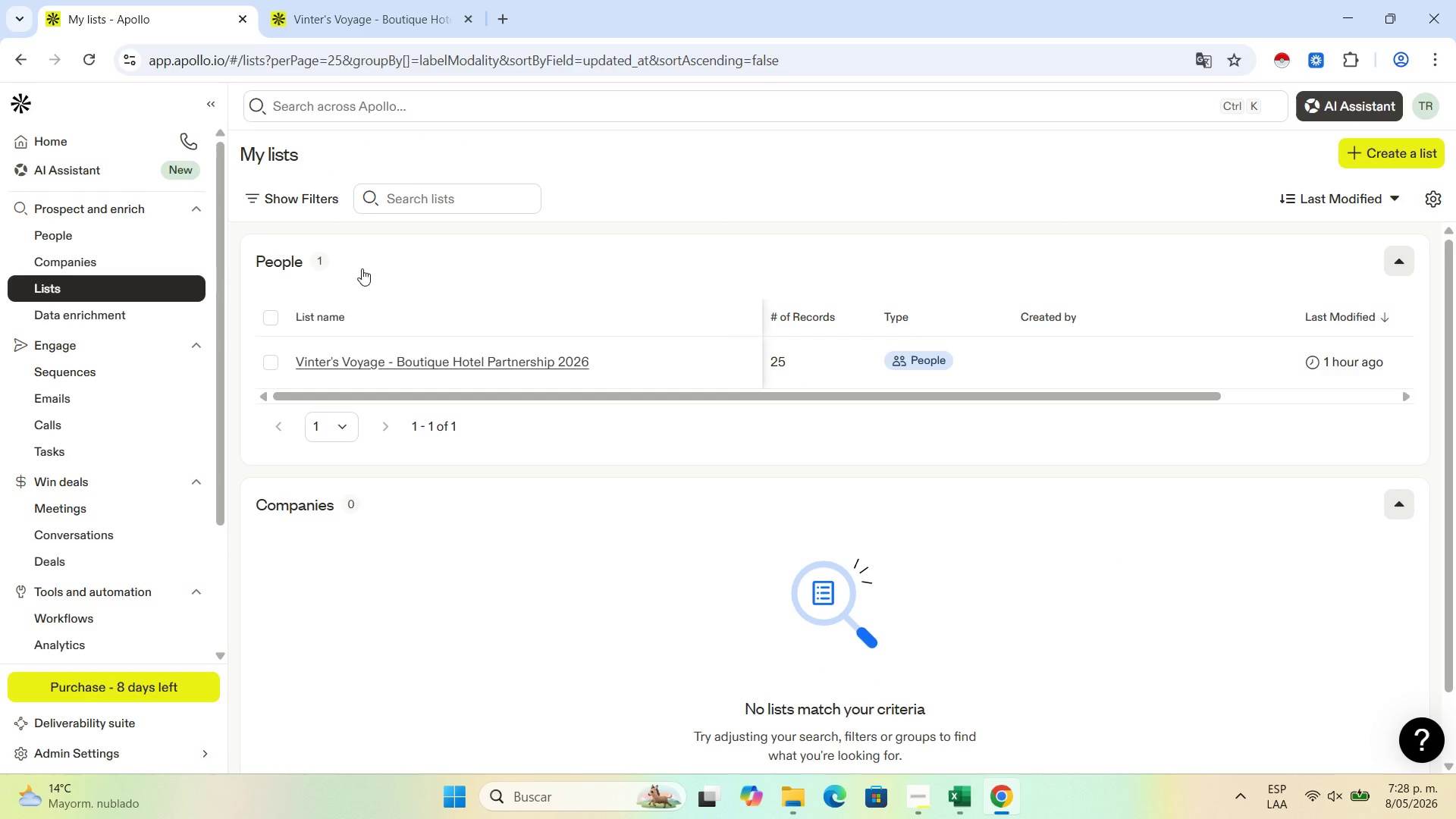 
left_click([419, 352])
 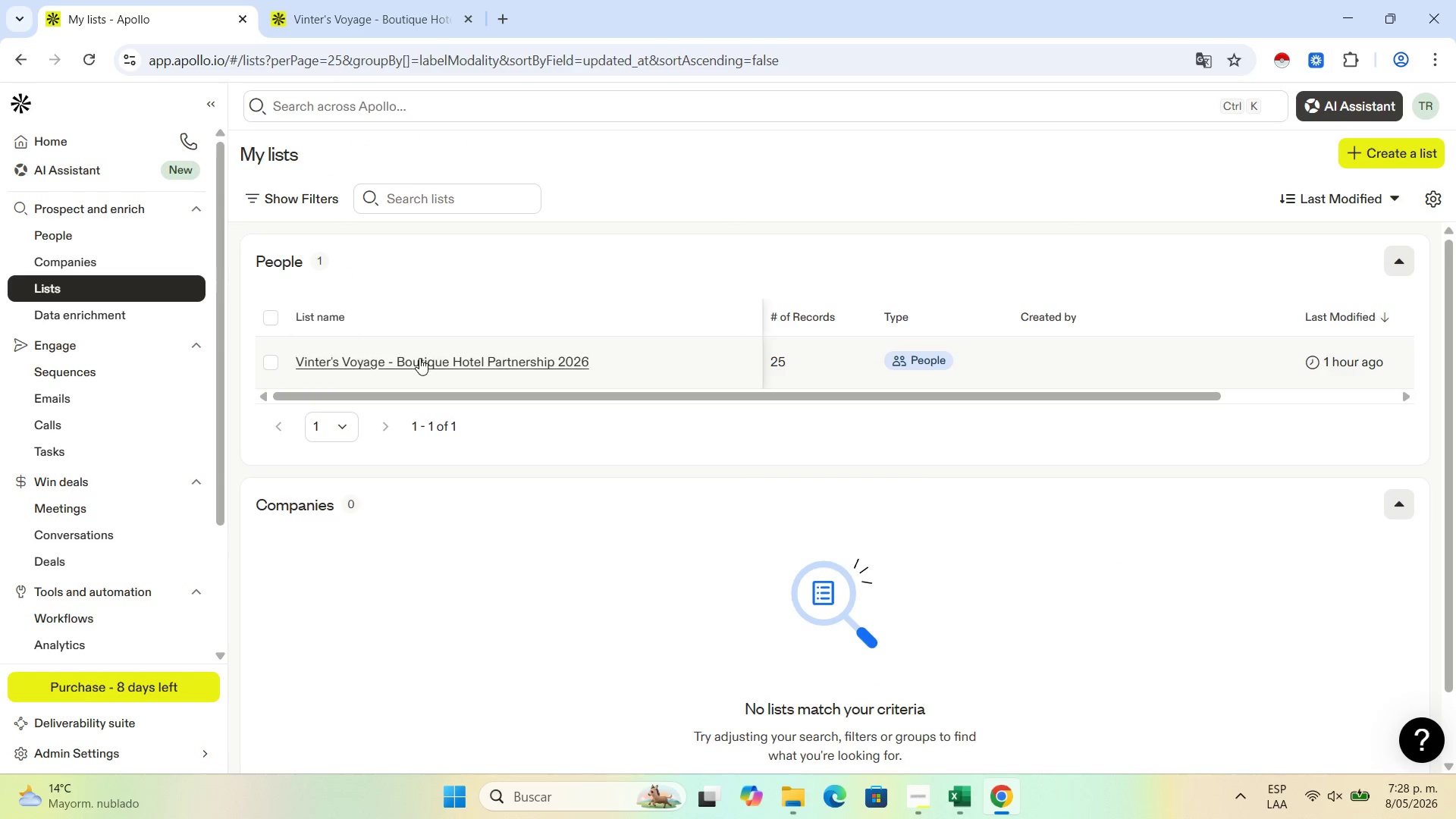 
left_click([419, 358])
 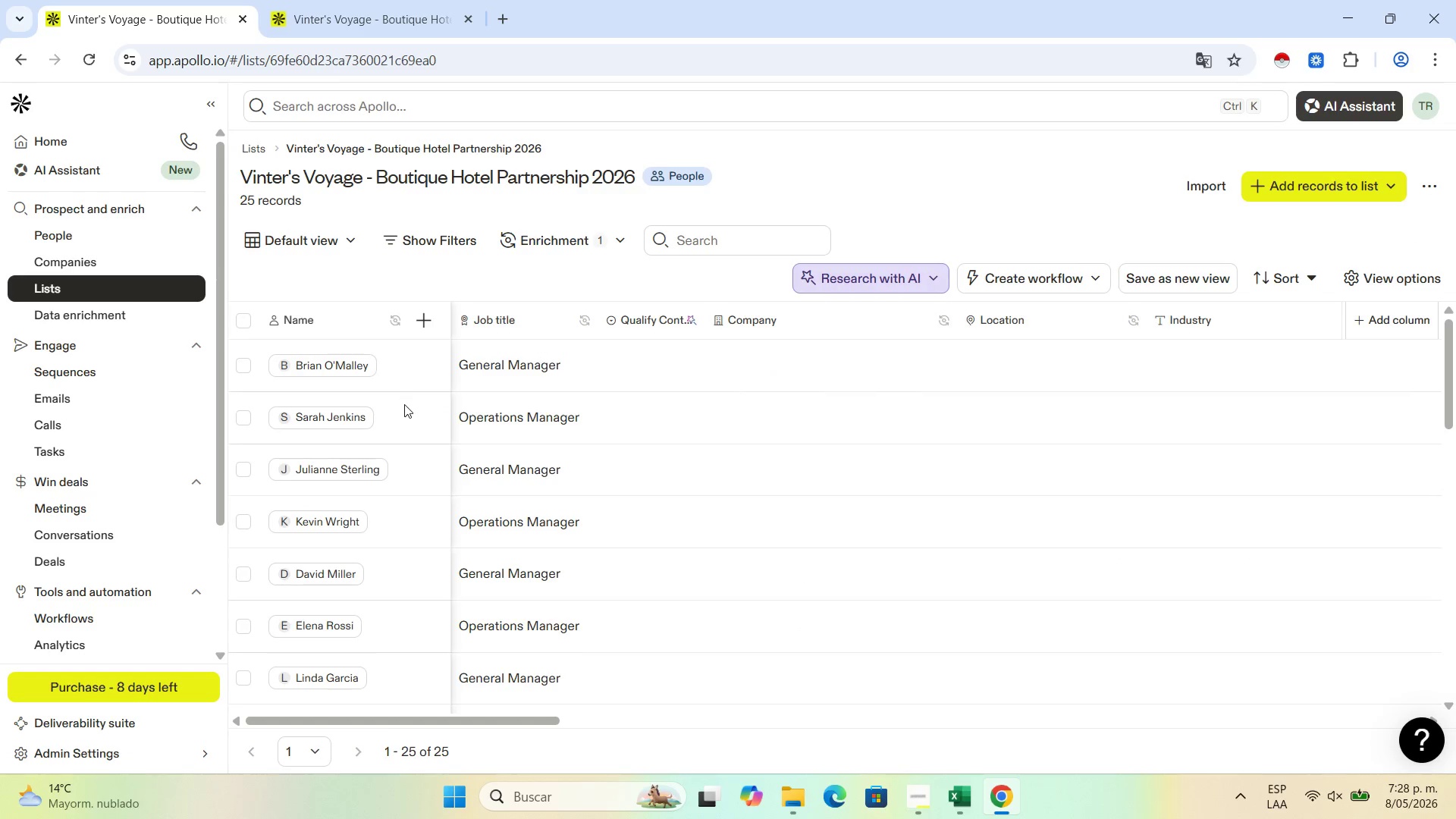 
wait(6.49)
 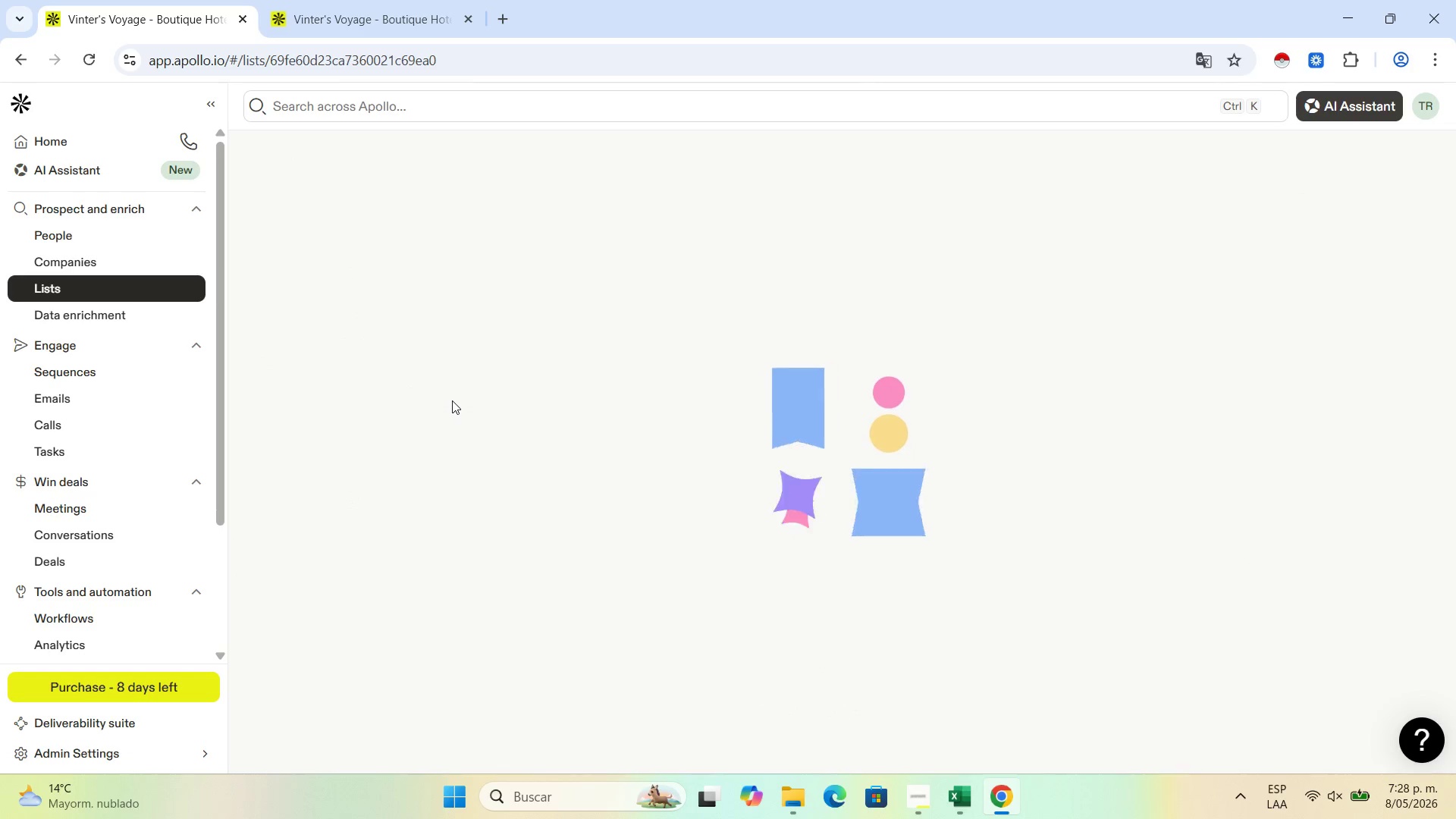 
scroll: coordinate [740, 381], scroll_direction: down, amount: 2.0
 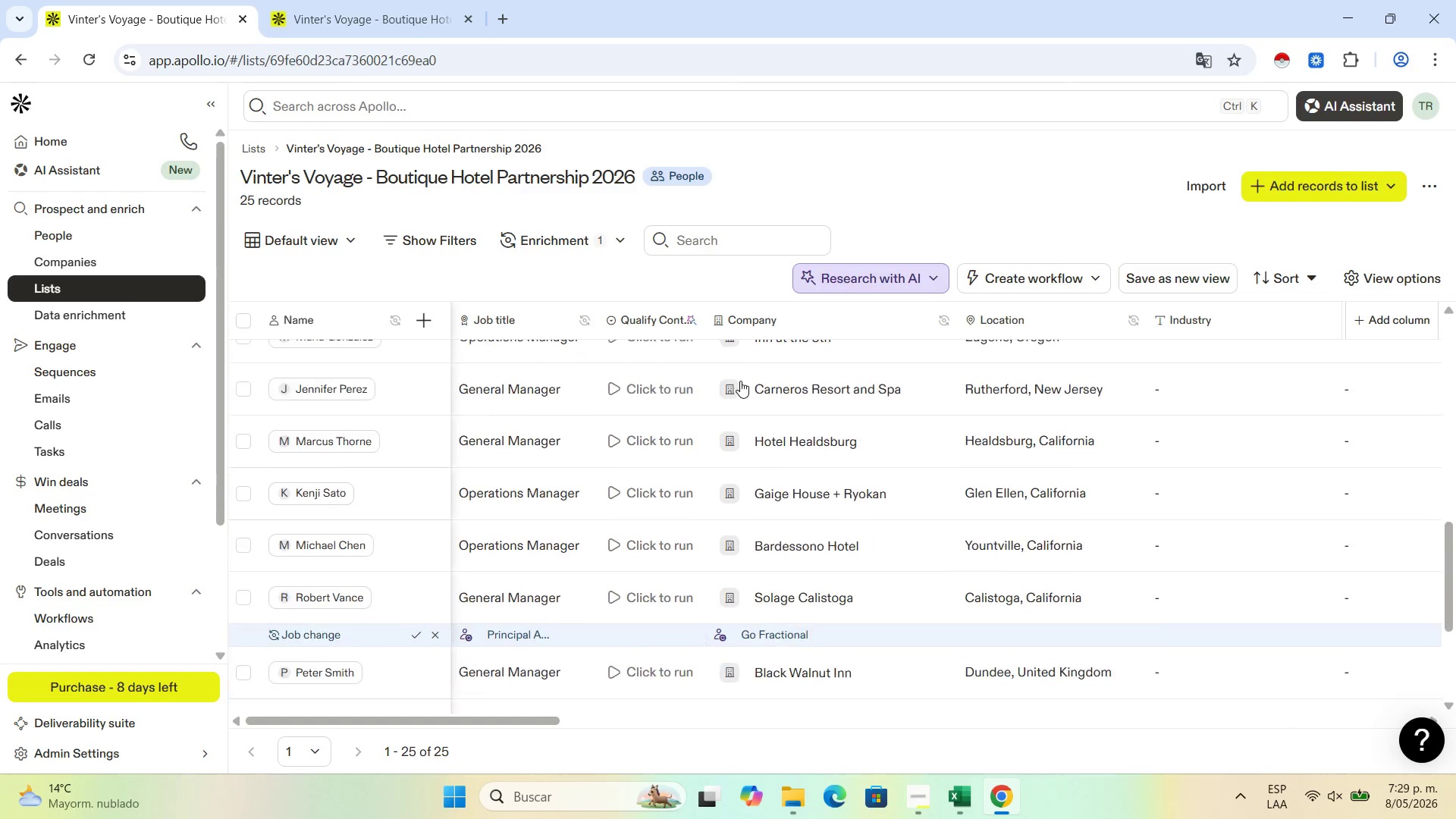 